 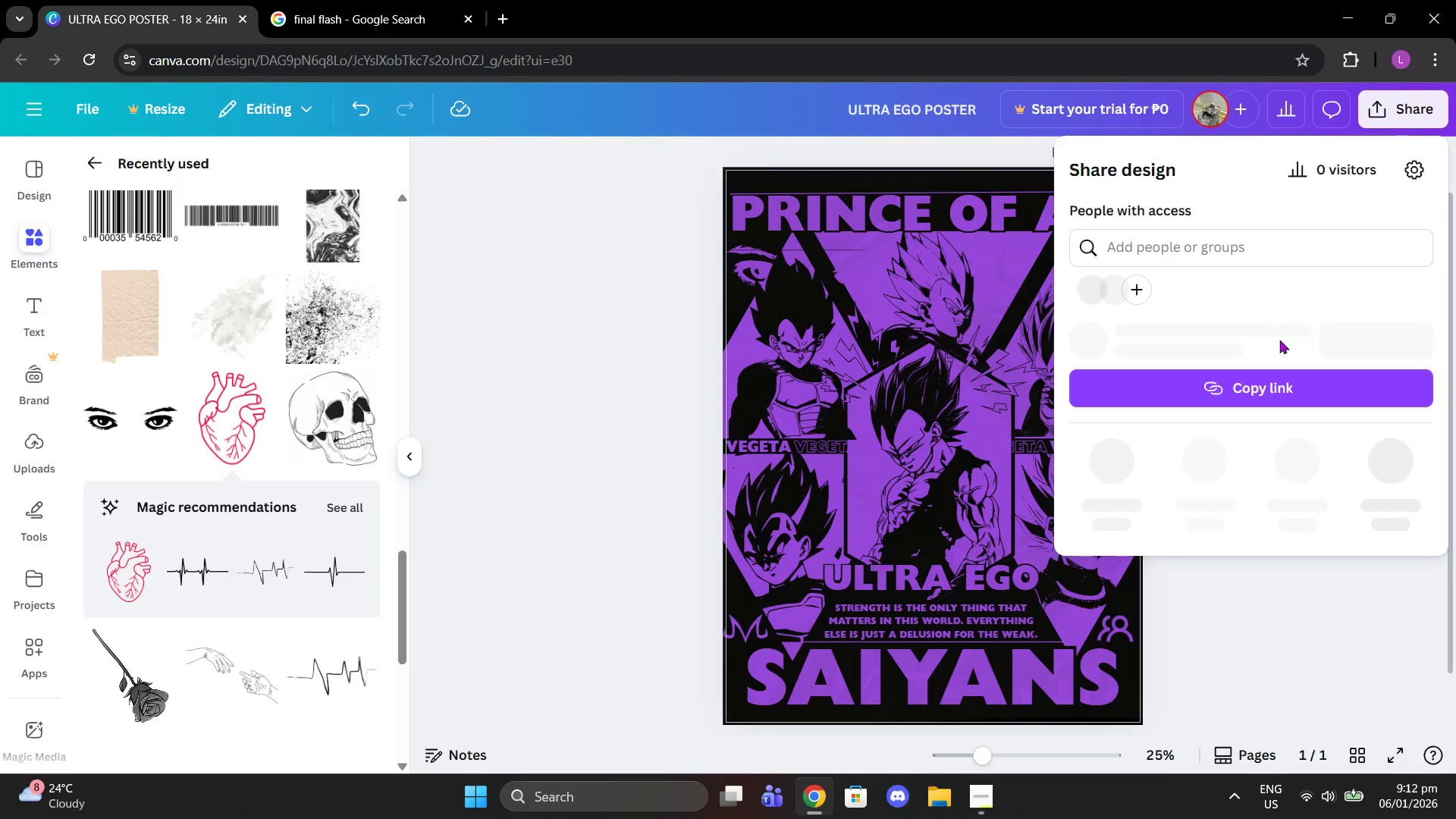 
mouse_move([1372, 394])
 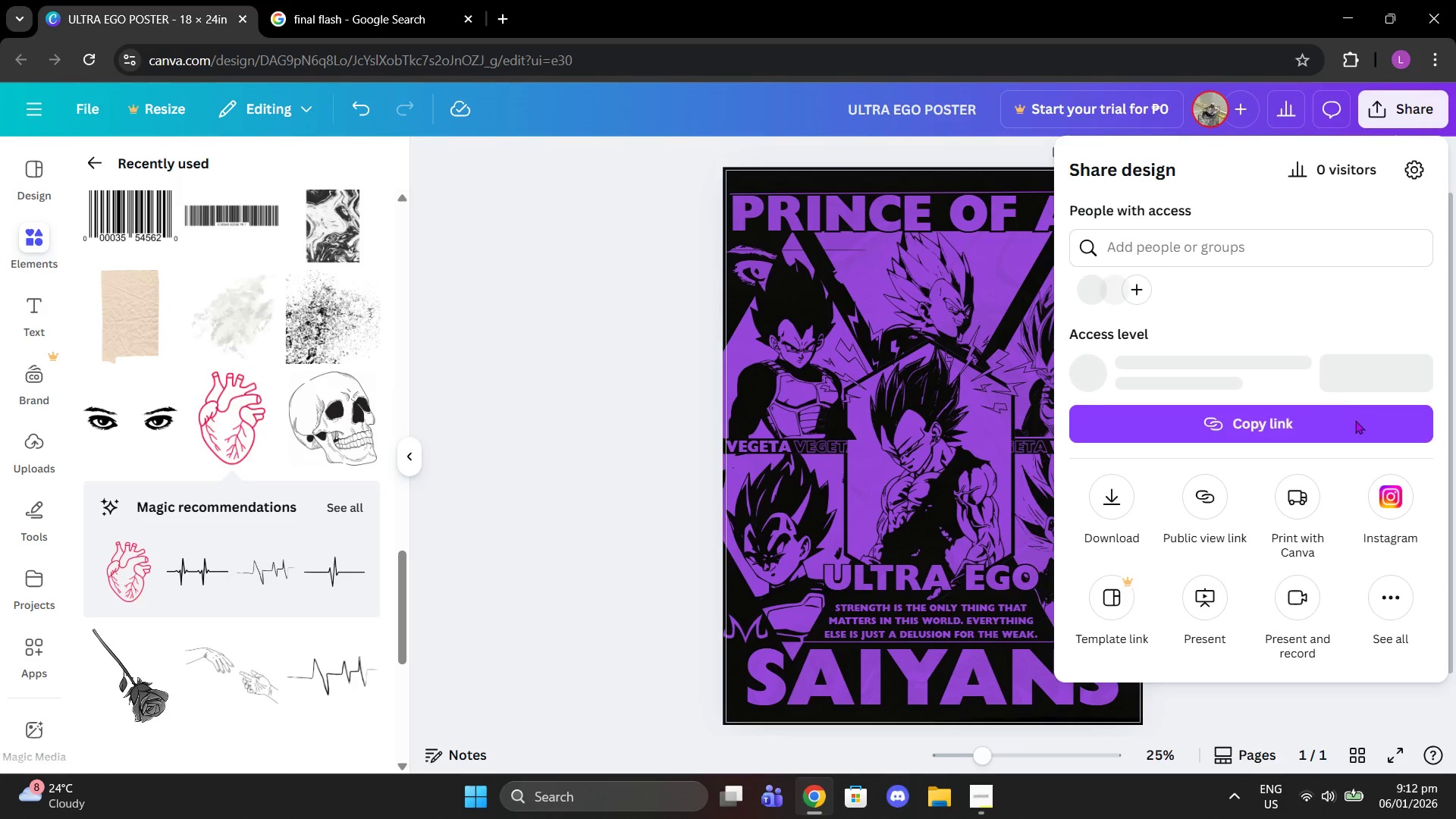 
left_click([1355, 420])
 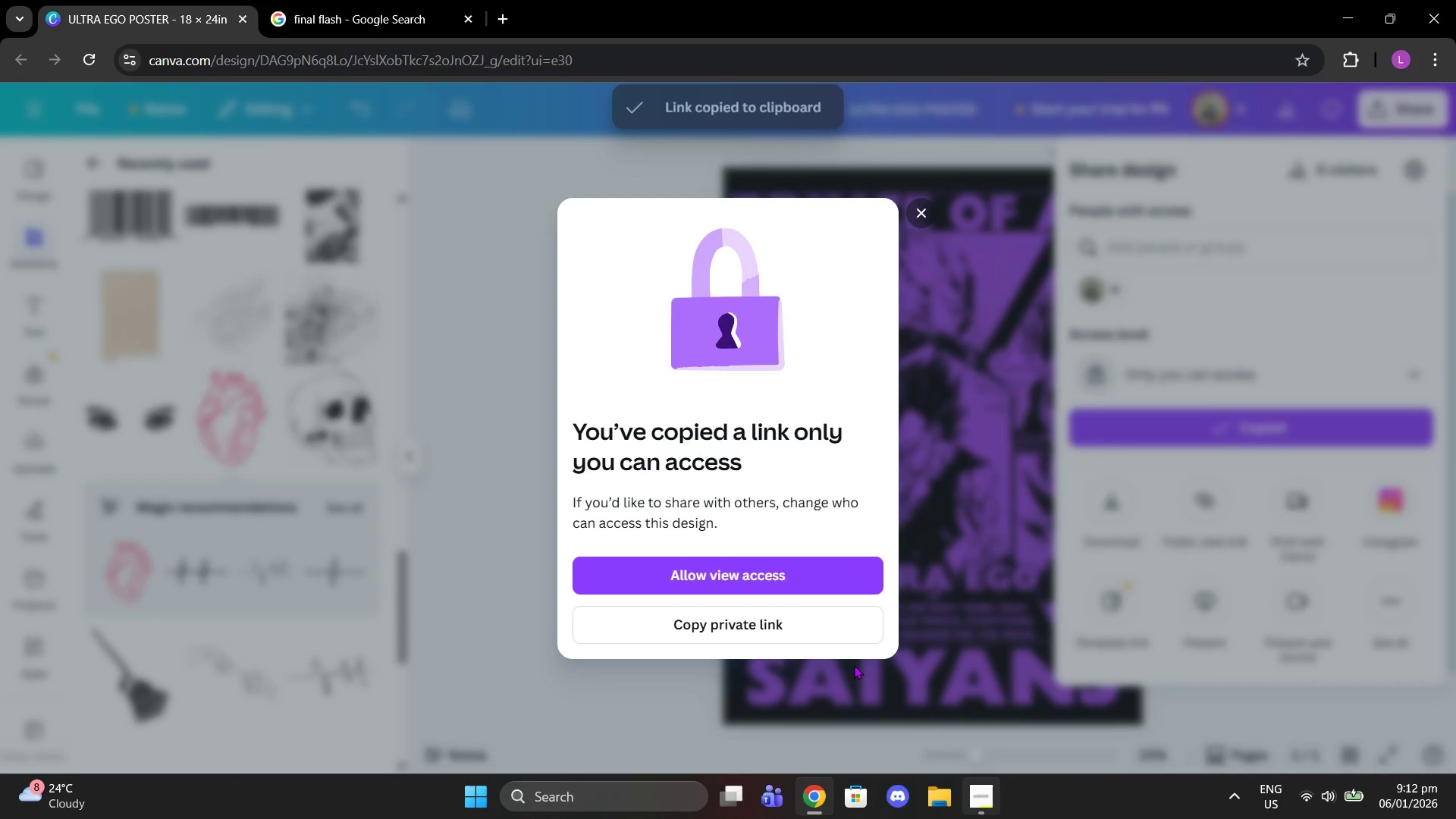 
left_click([797, 576])
 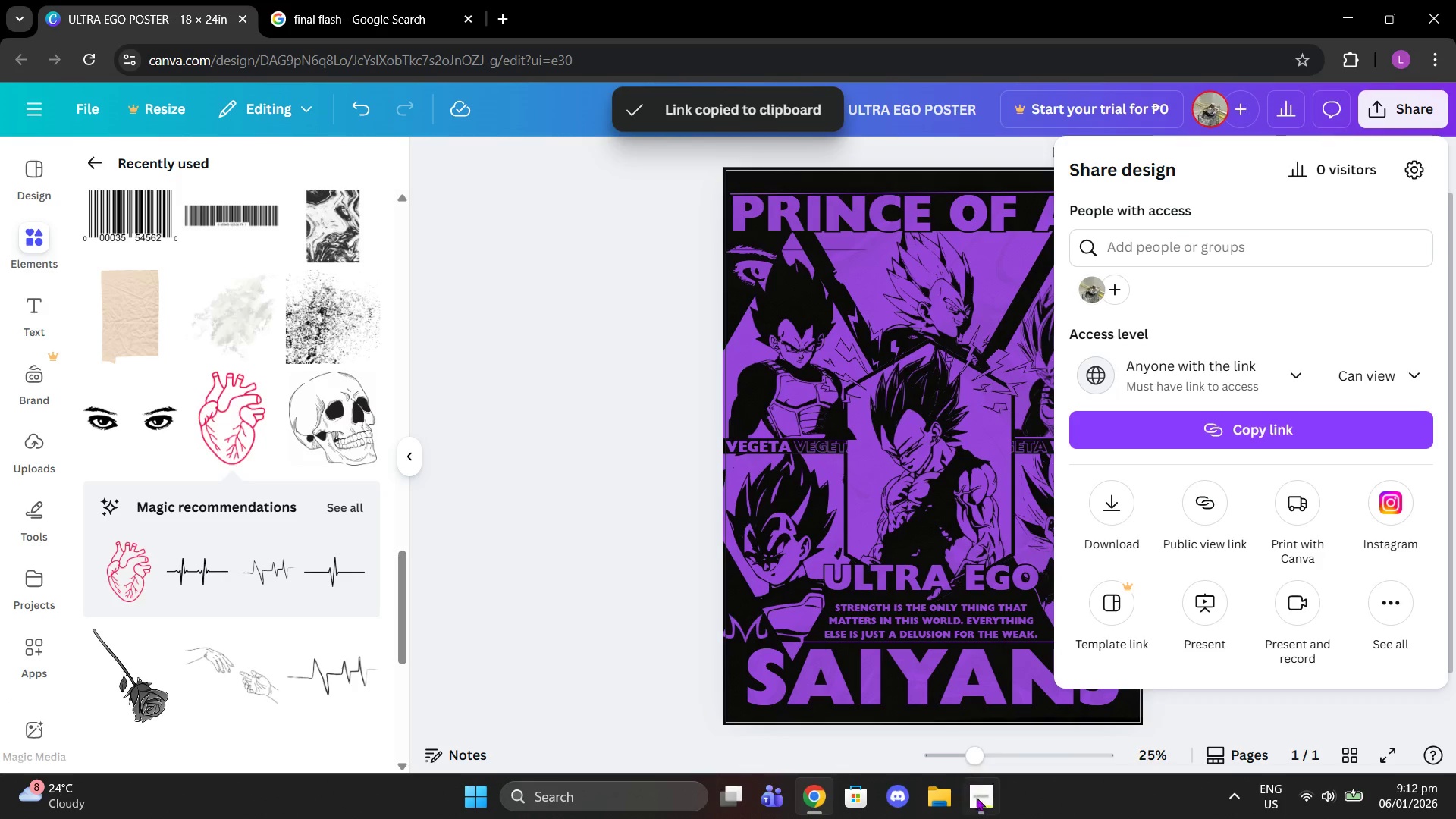 
left_click([980, 802])